 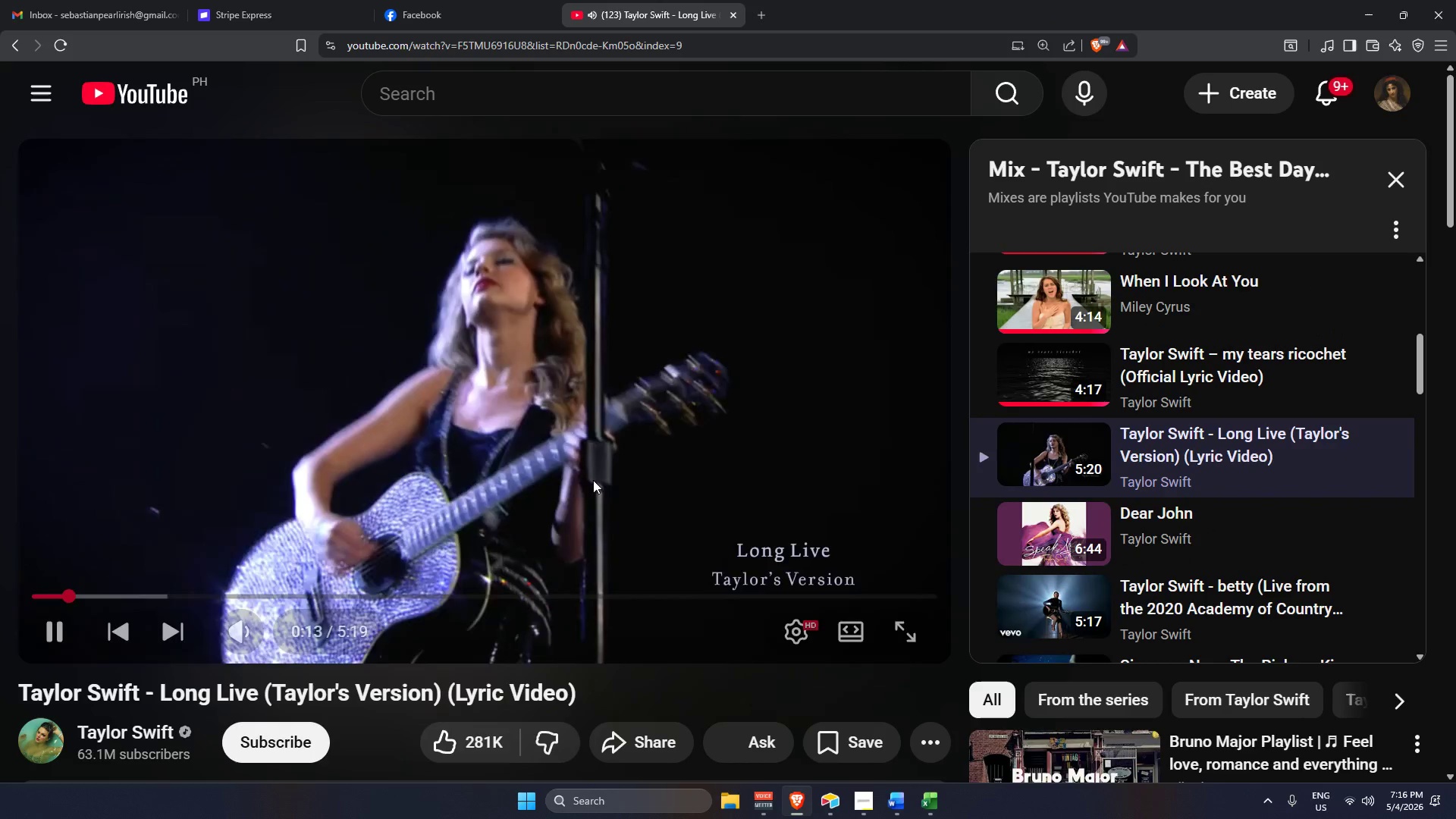 
left_click([889, 800])
 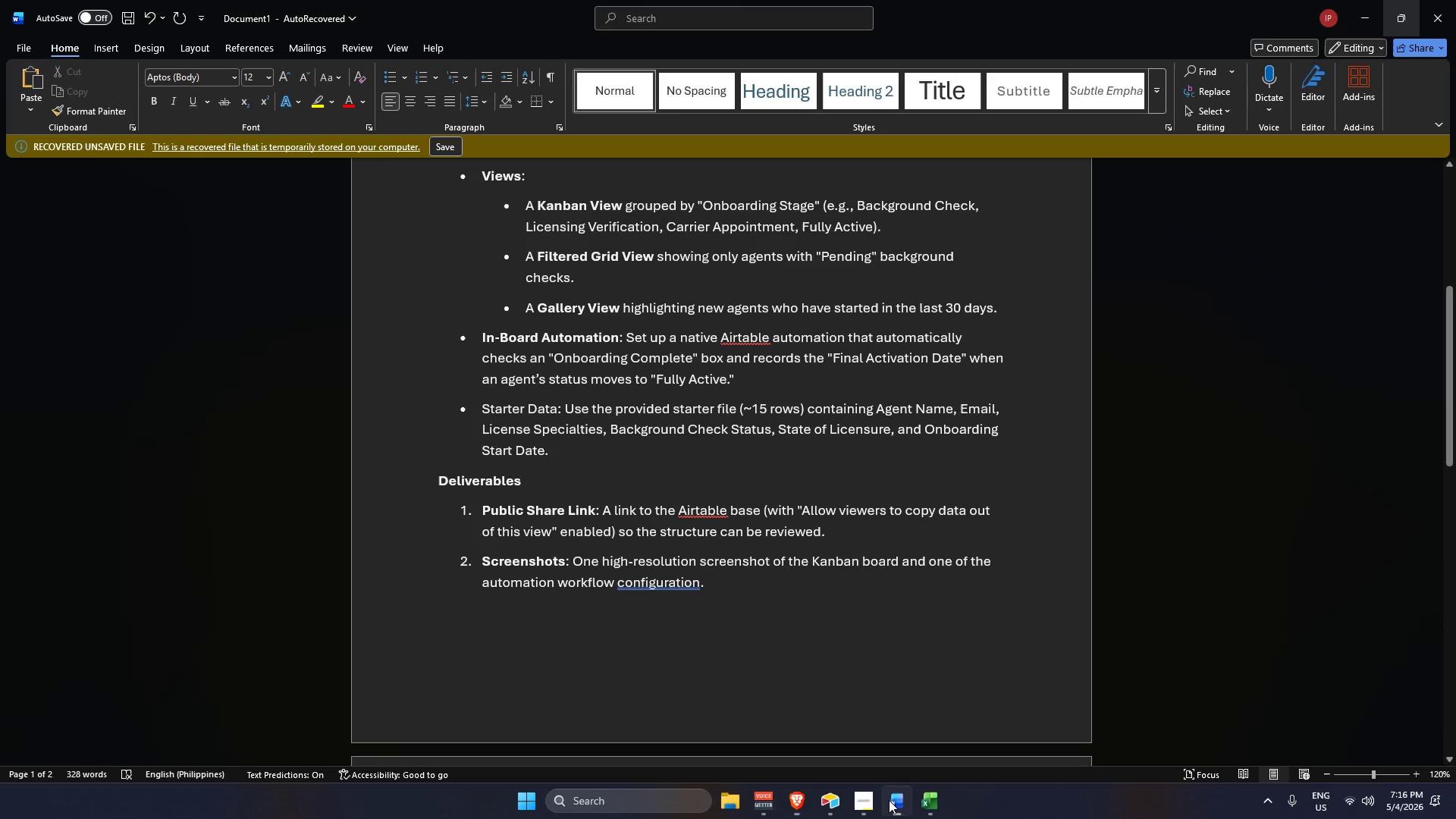 
mouse_move([867, 785])
 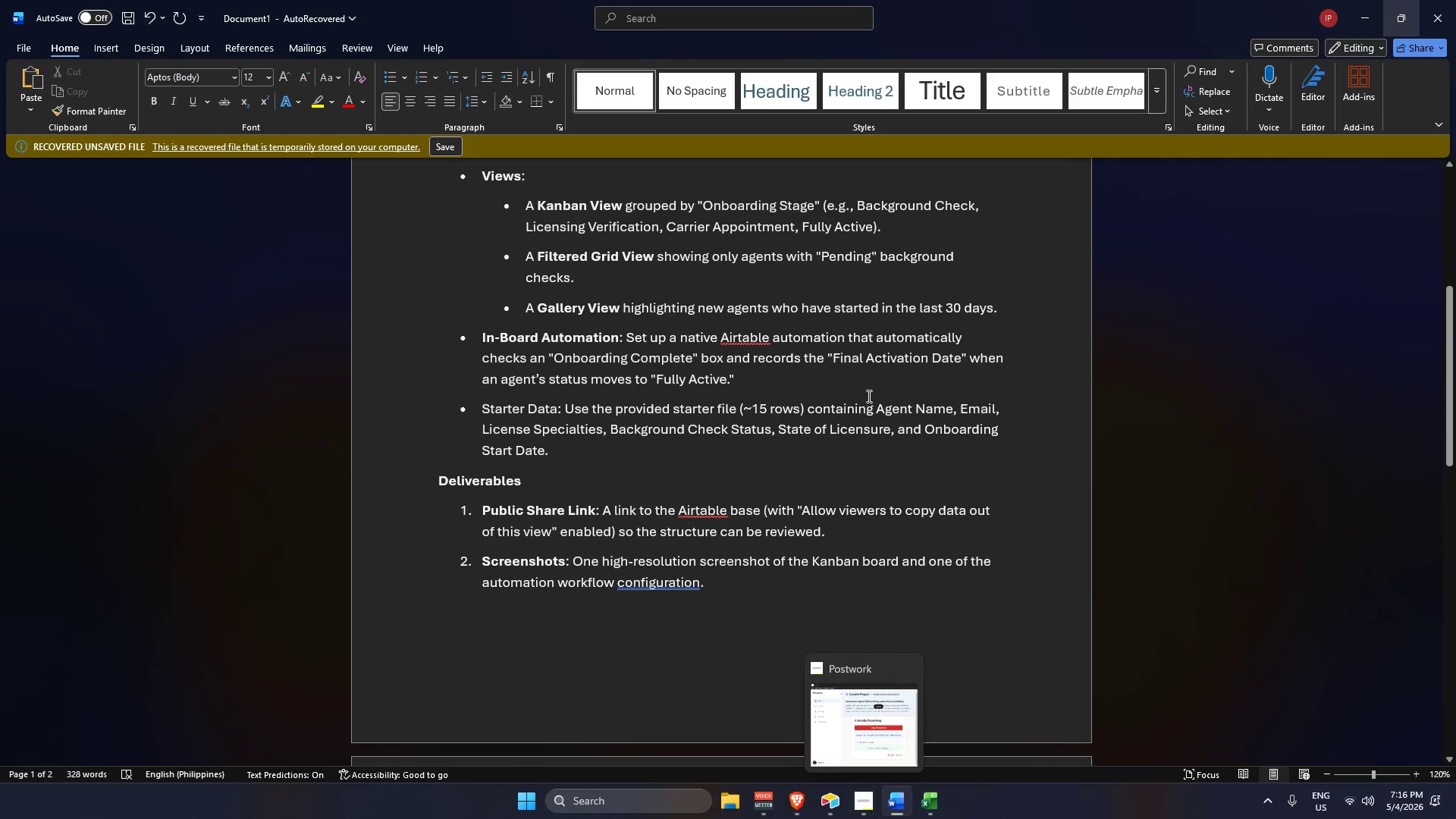 
scroll: coordinate [673, 555], scroll_direction: down, amount: 3.0
 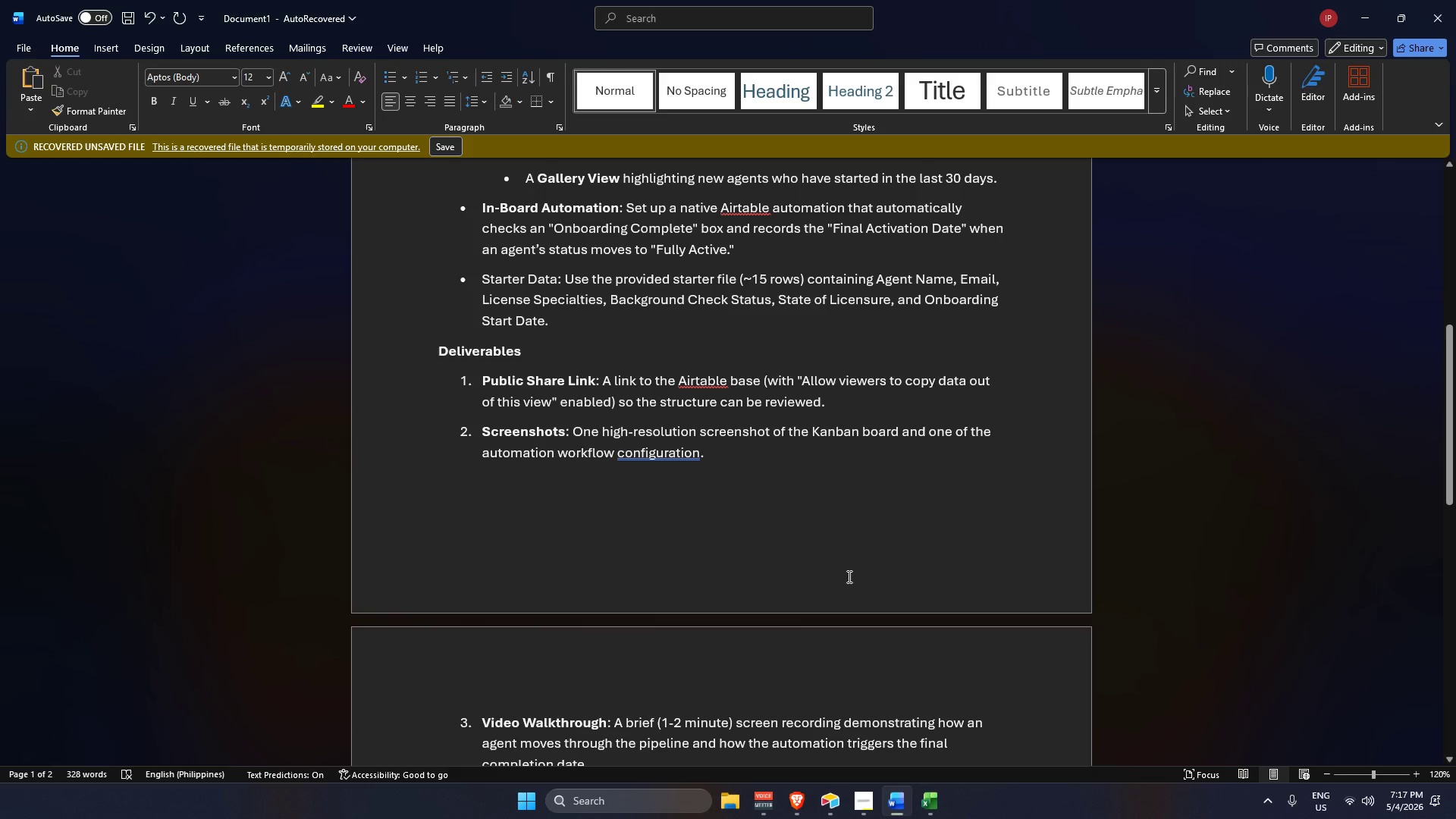 
wait(53.53)
 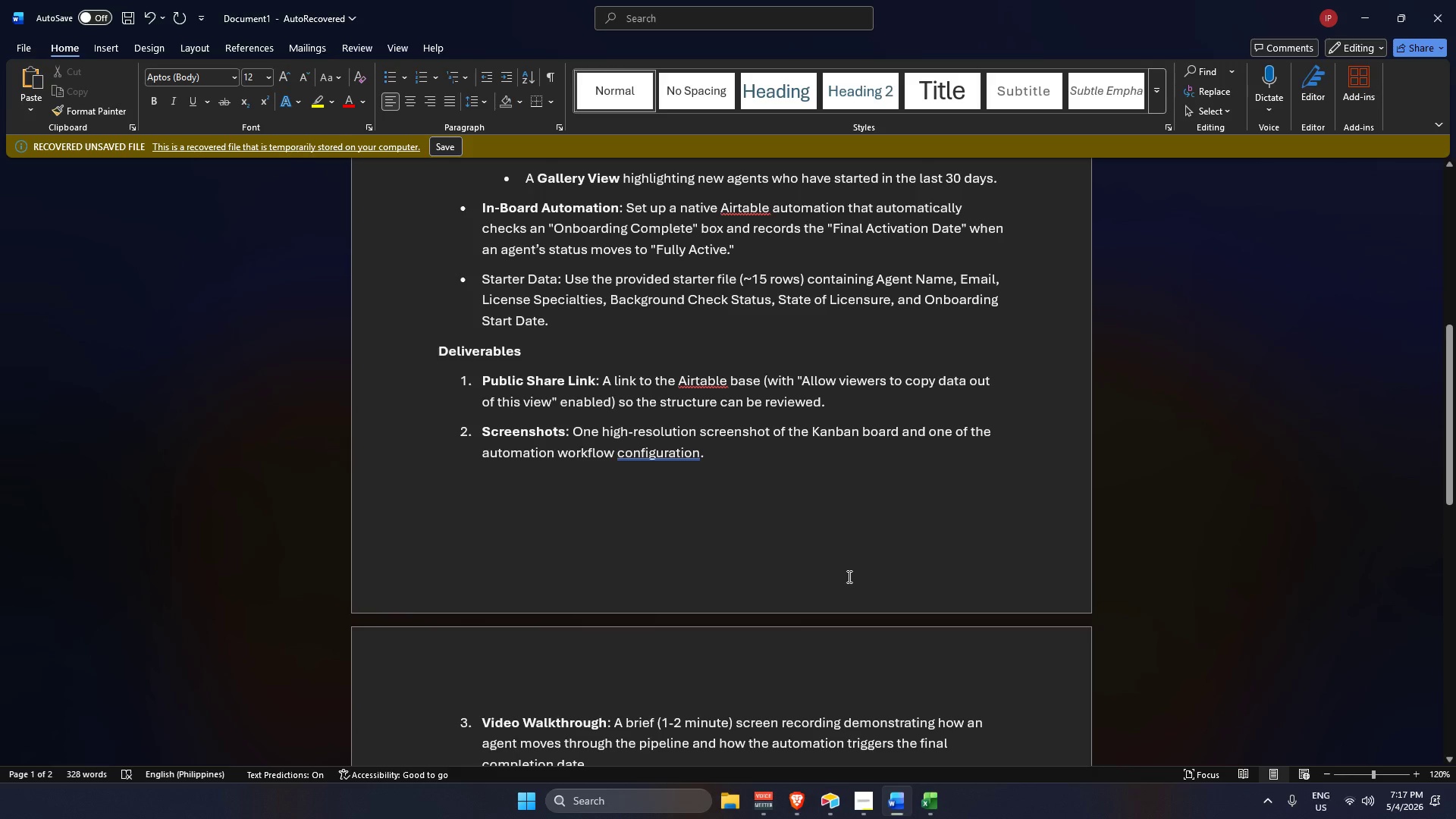 
left_click([863, 807])